 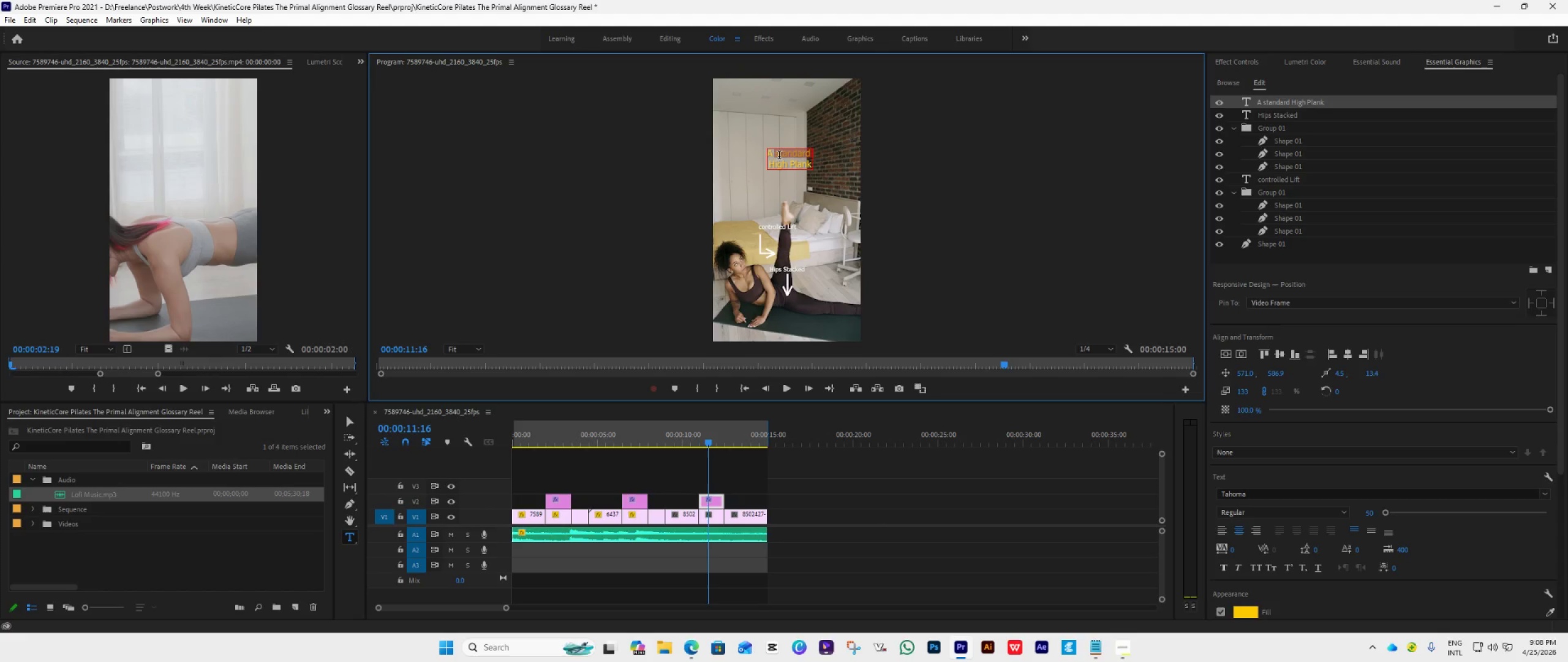 
key(Control+A)
 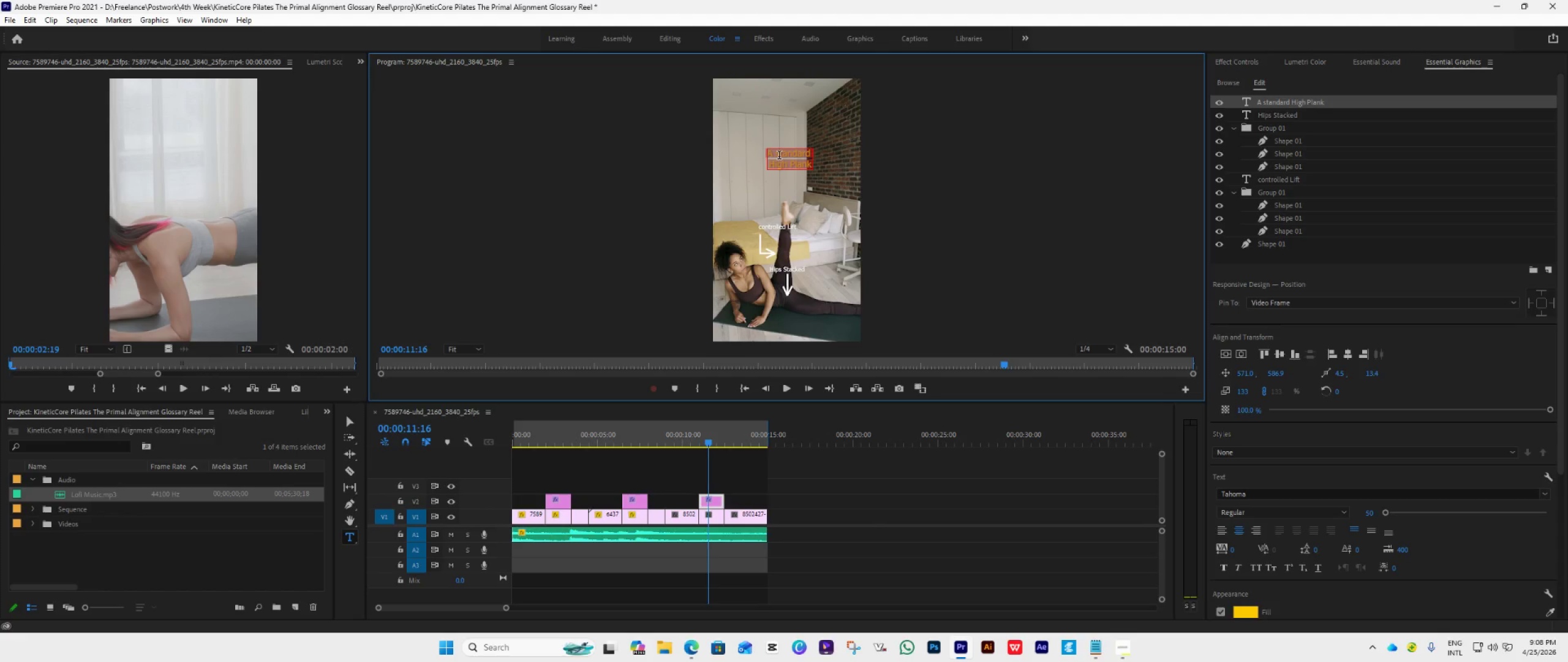 
key(Control+V)
 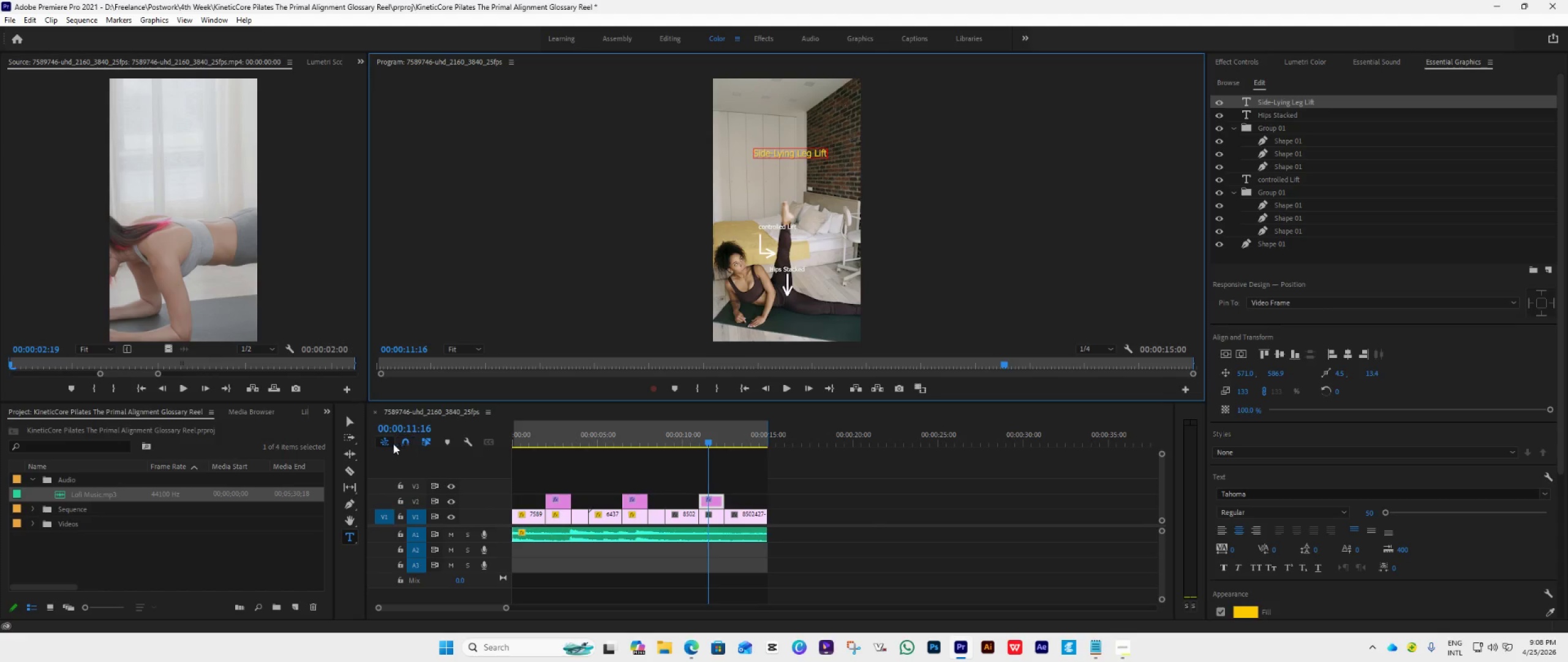 
left_click([354, 414])
 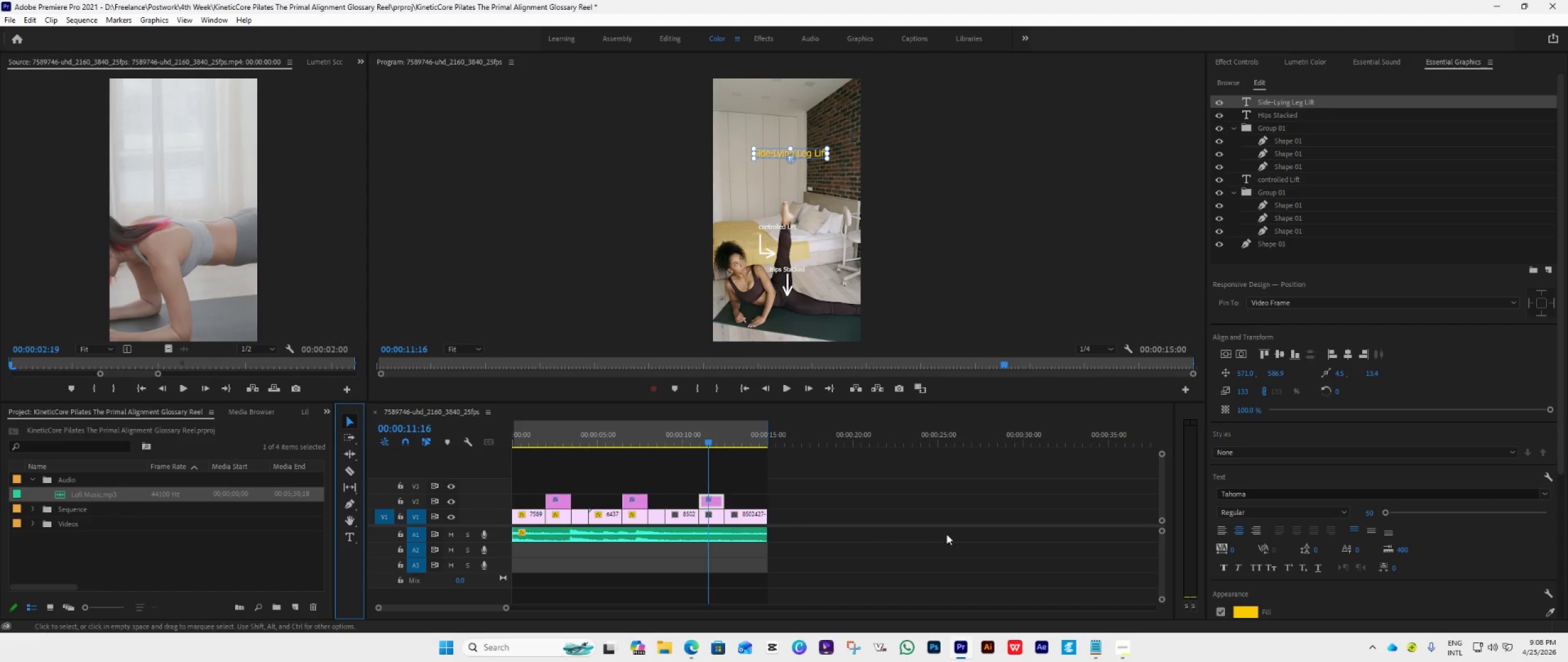 
left_click([960, 533])